 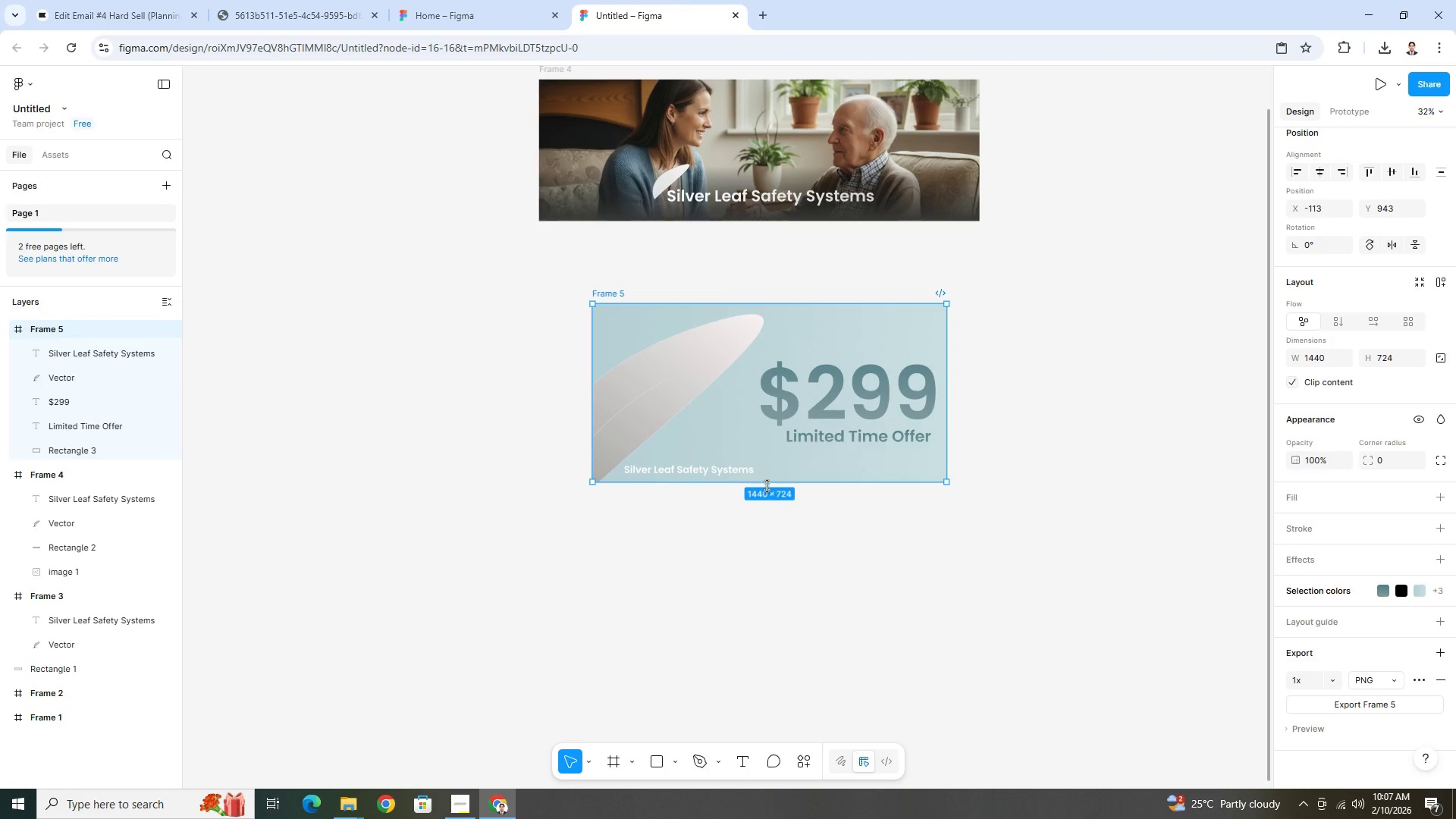 
double_click([723, 472])
 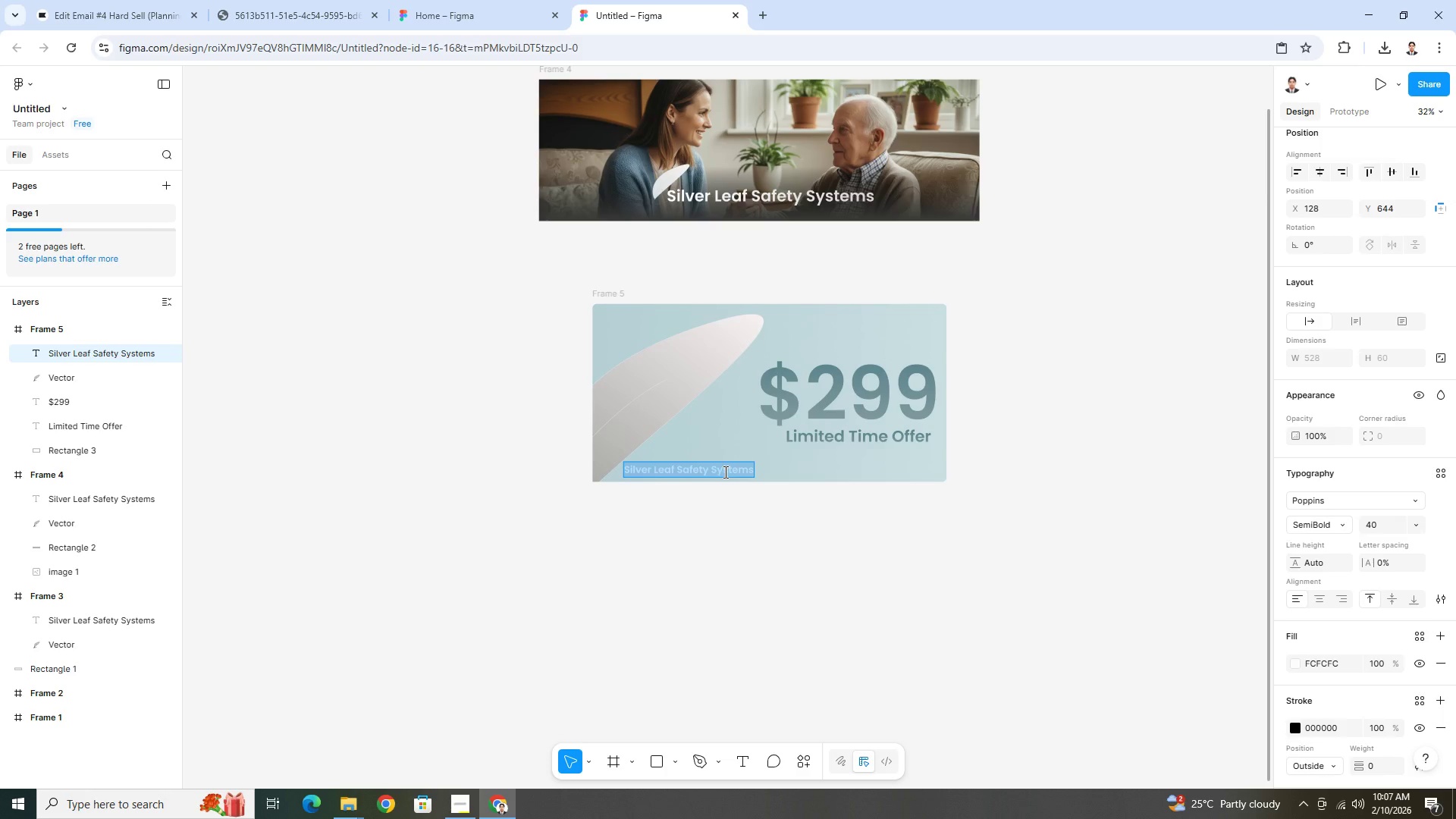 
type(Peace of Mind)
 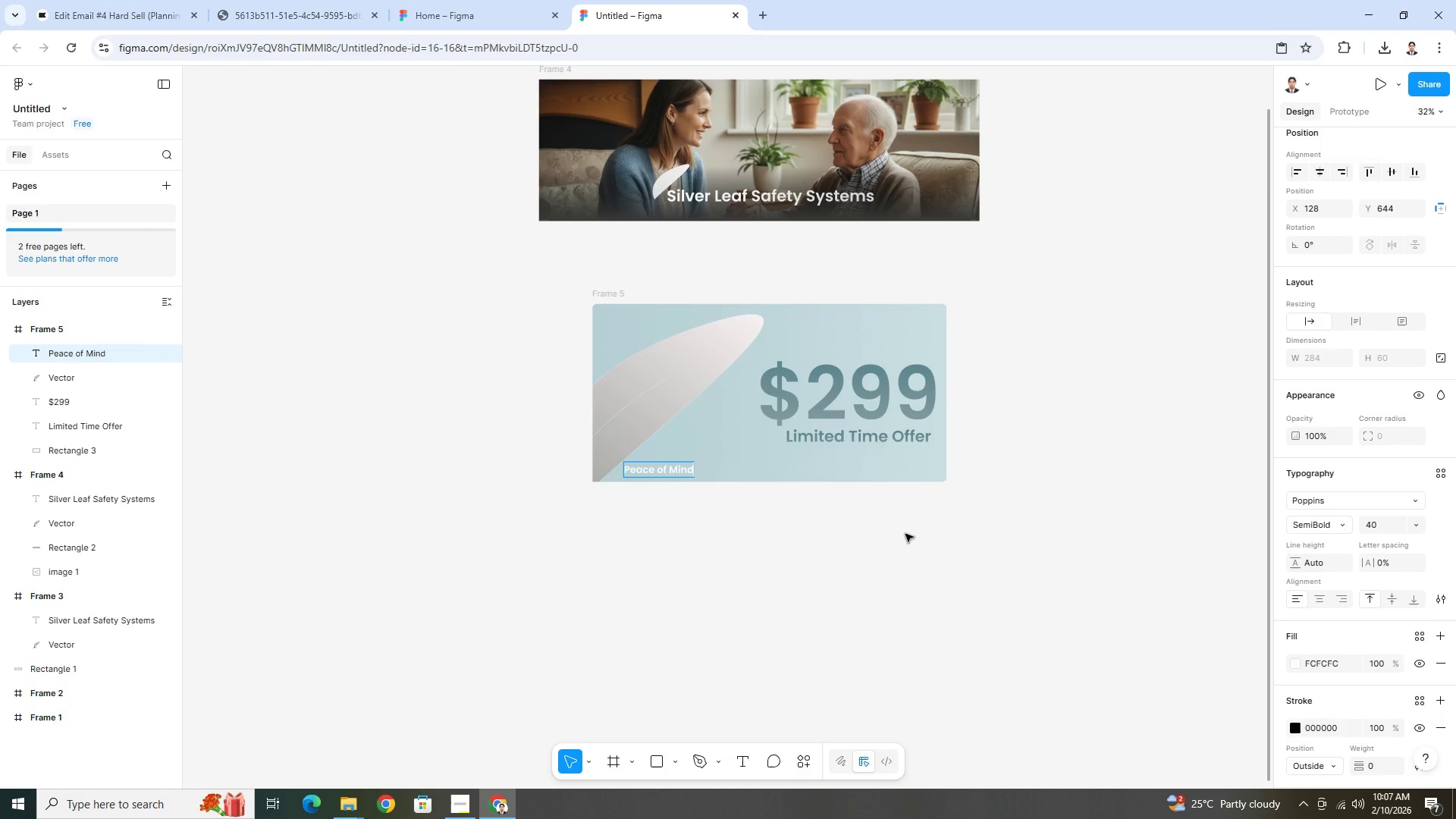 
double_click([906, 535])
 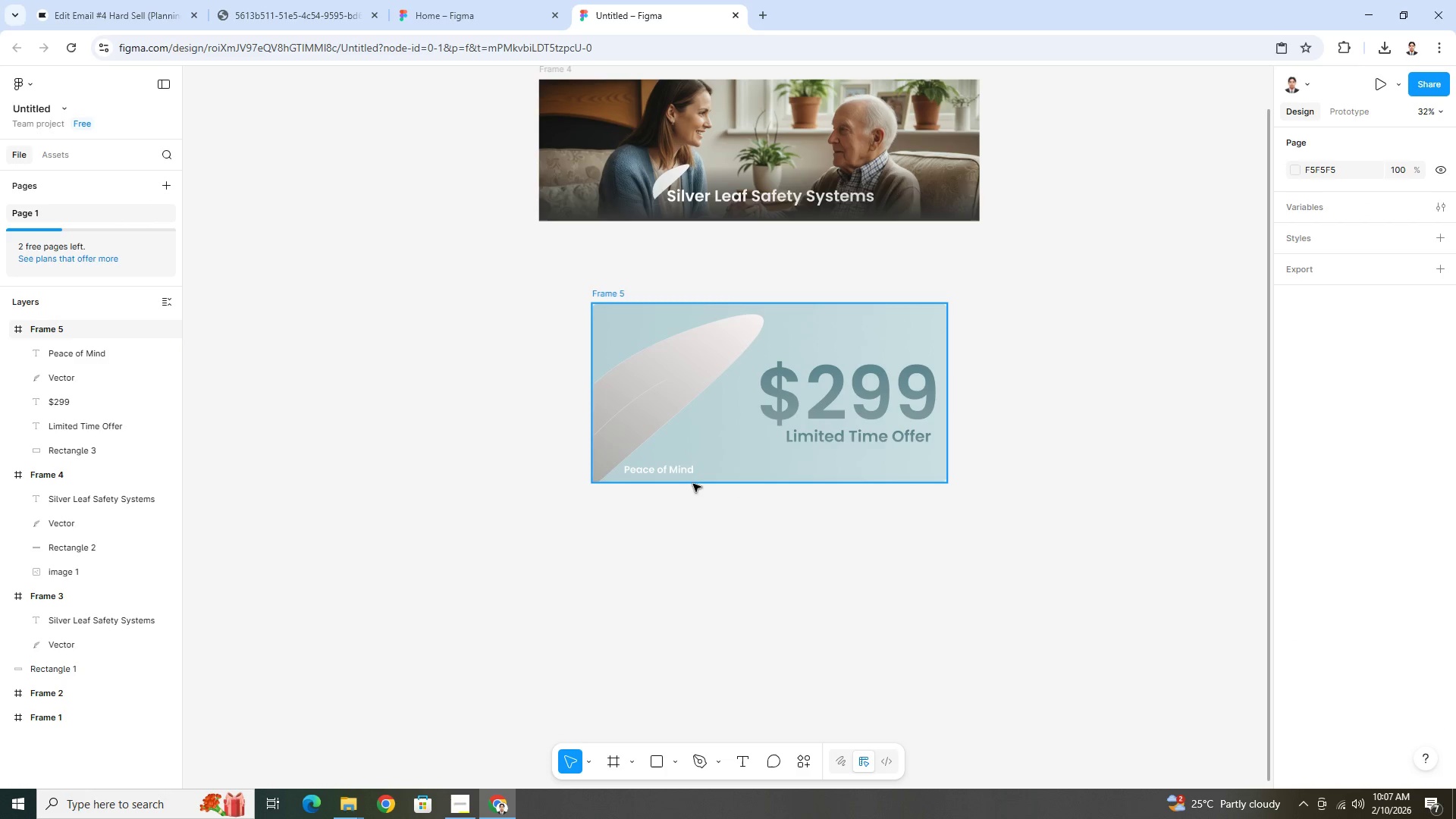 
left_click([688, 473])
 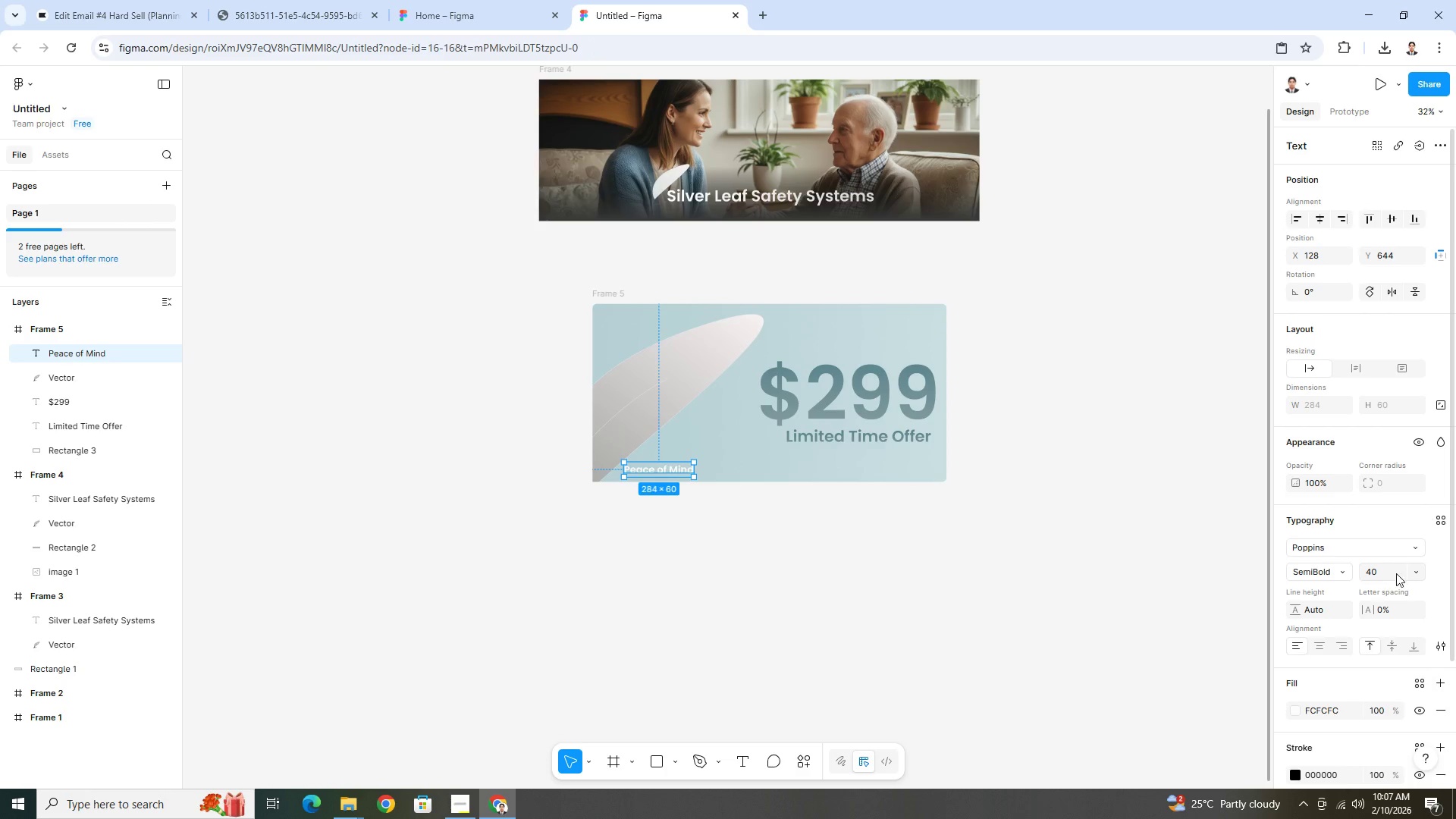 
left_click([1411, 572])
 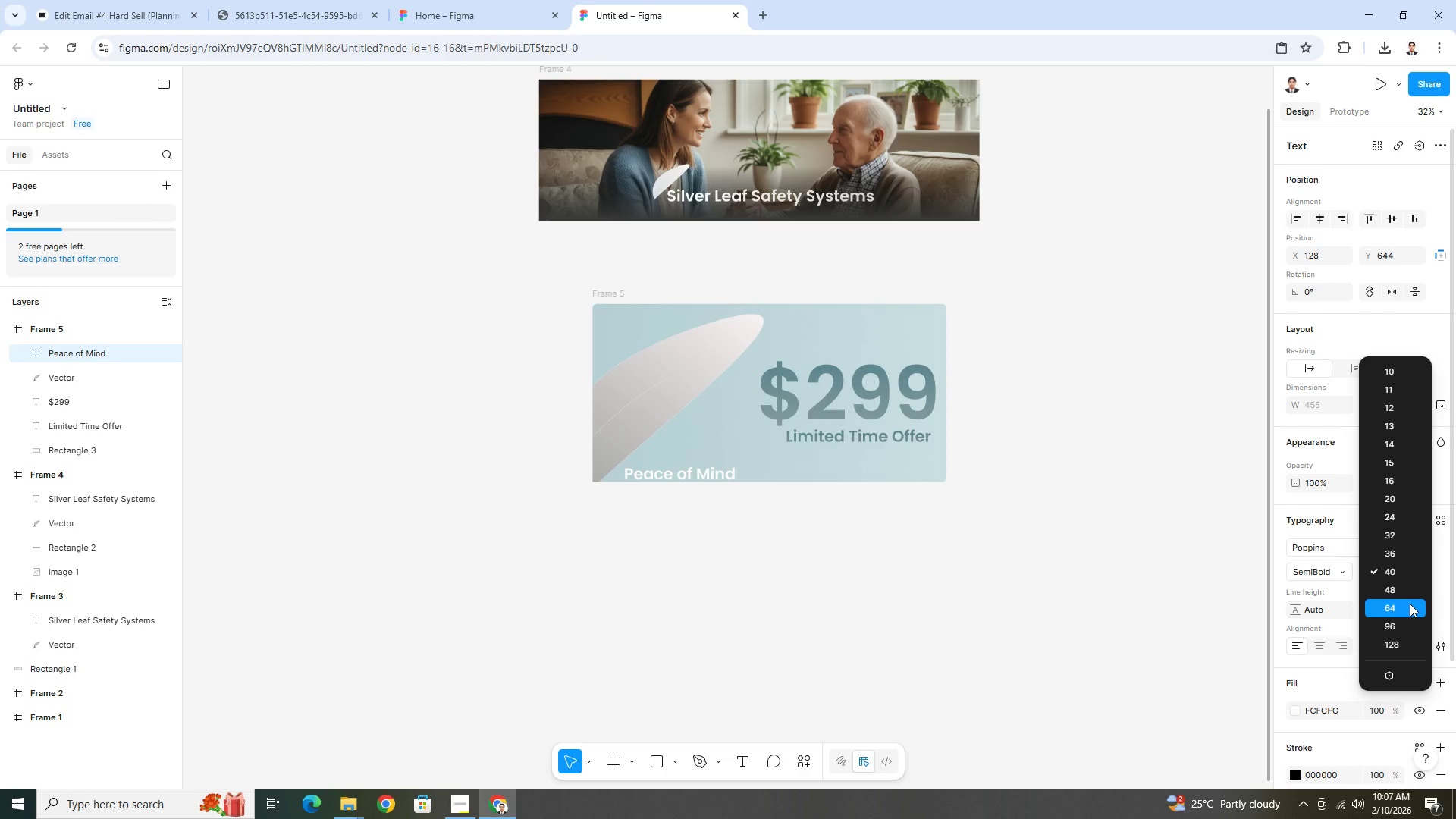 
left_click([1410, 604])
 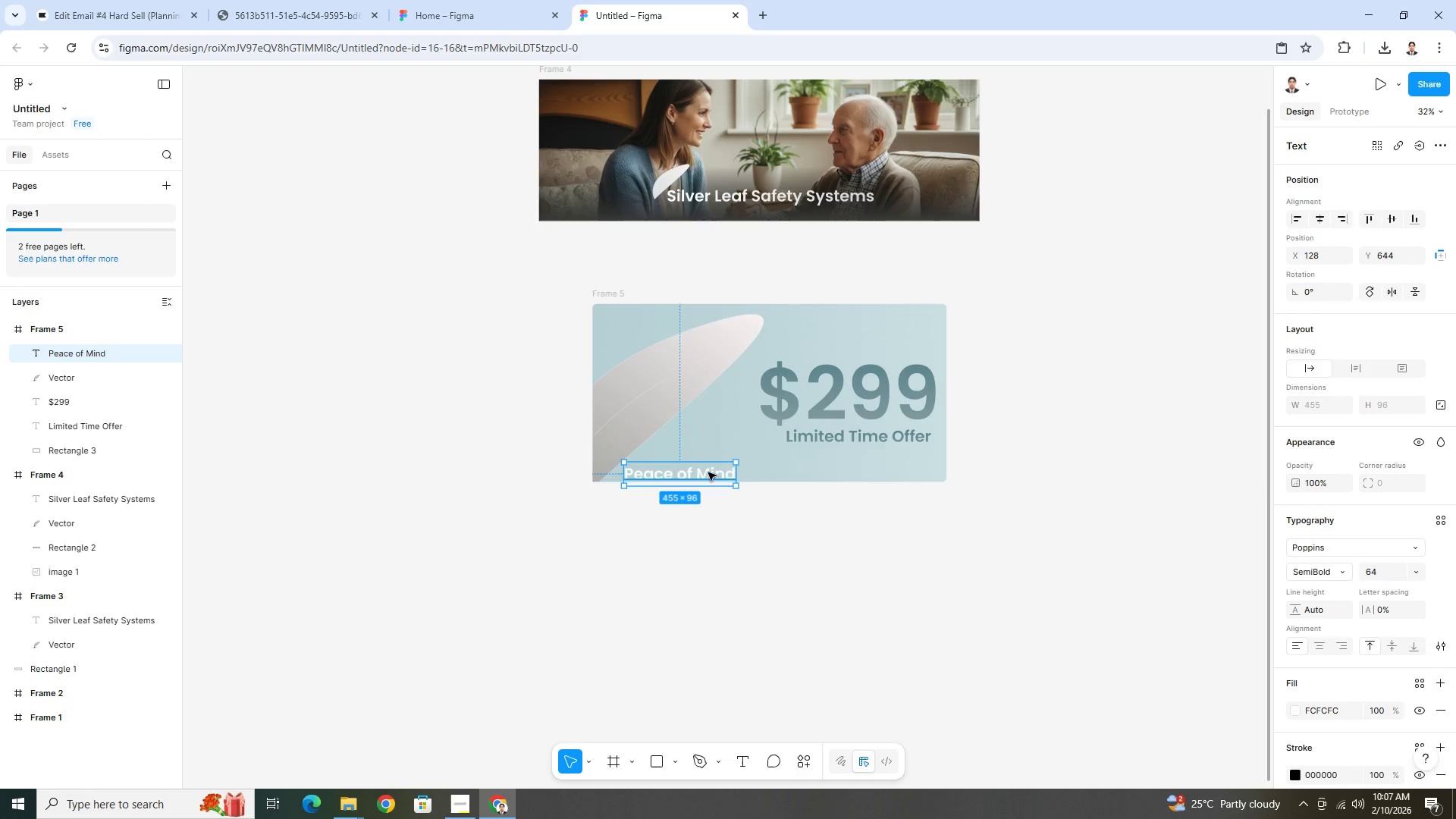 
left_click_drag(start_coordinate=[708, 474], to_coordinate=[712, 469])
 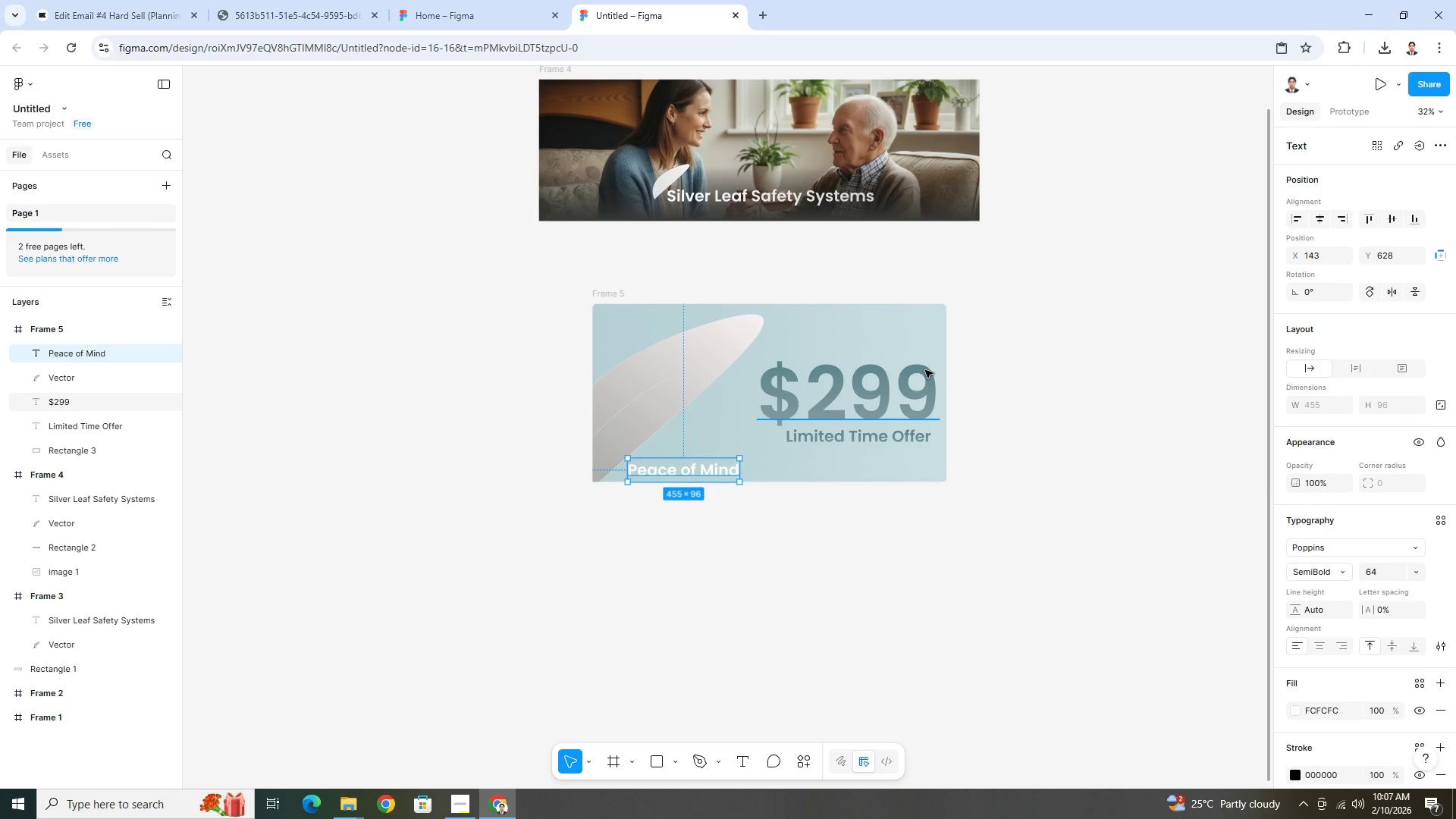 
double_click([924, 371])
 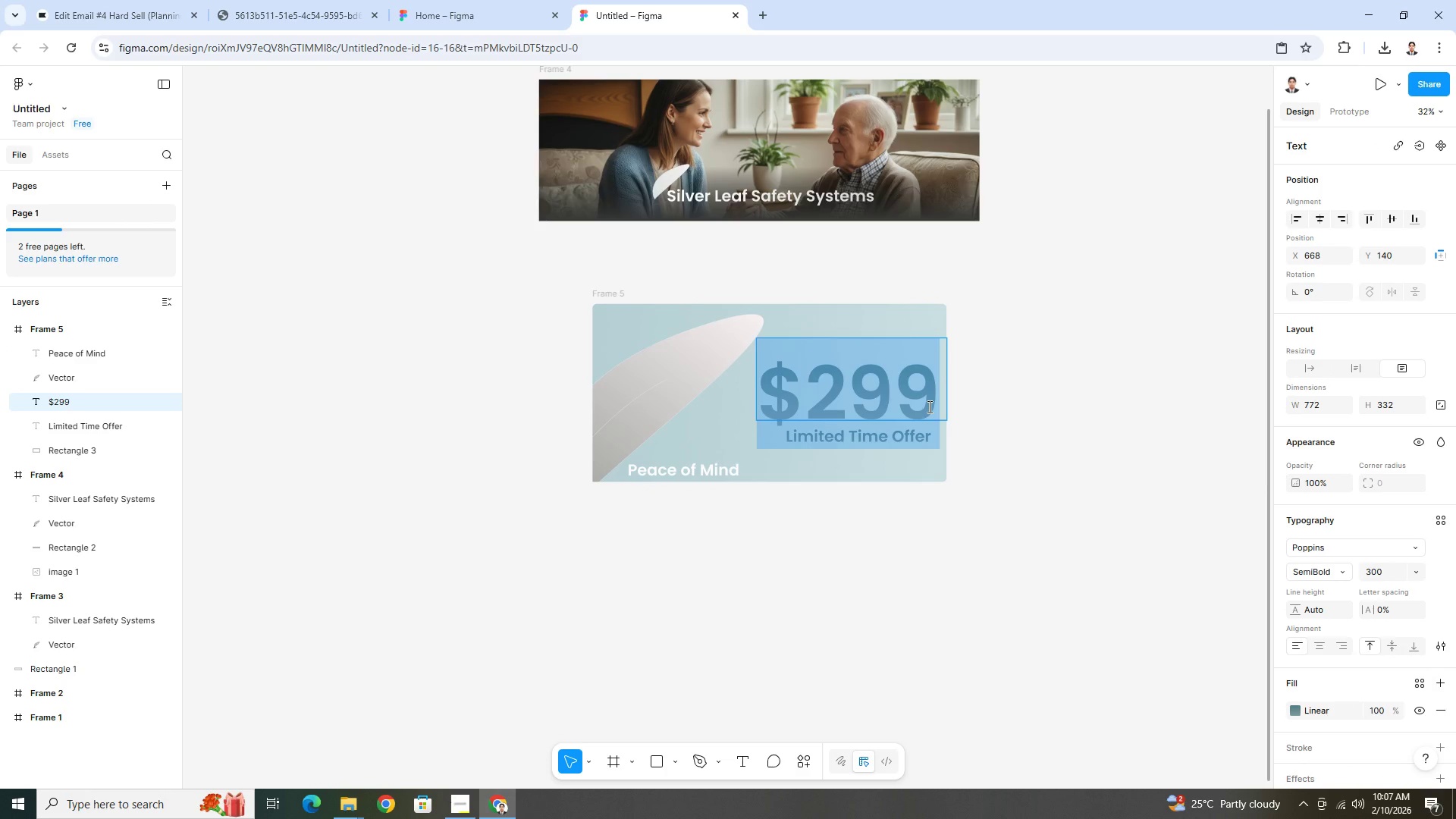 
left_click([1049, 429])
 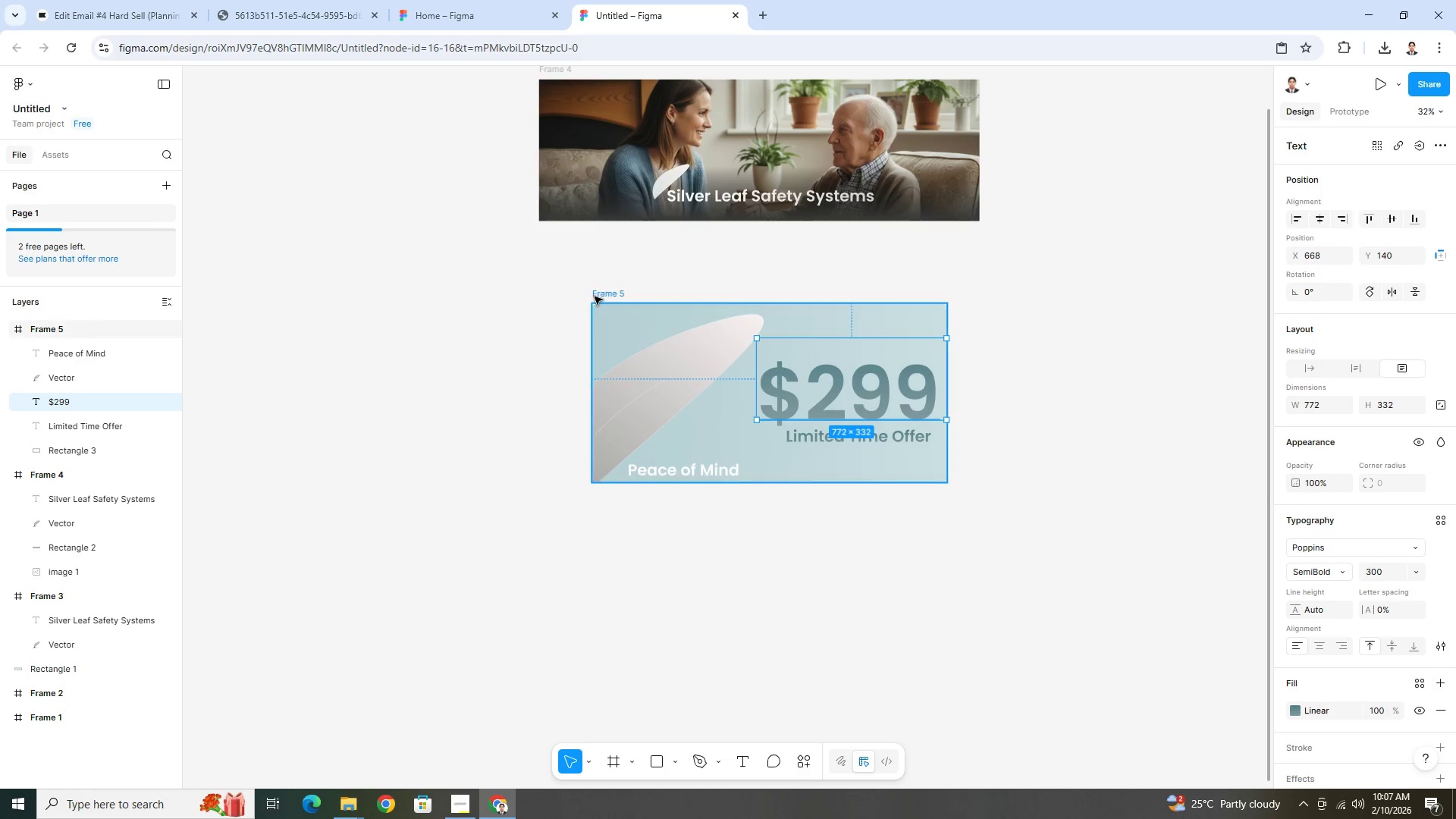 
left_click([598, 297])
 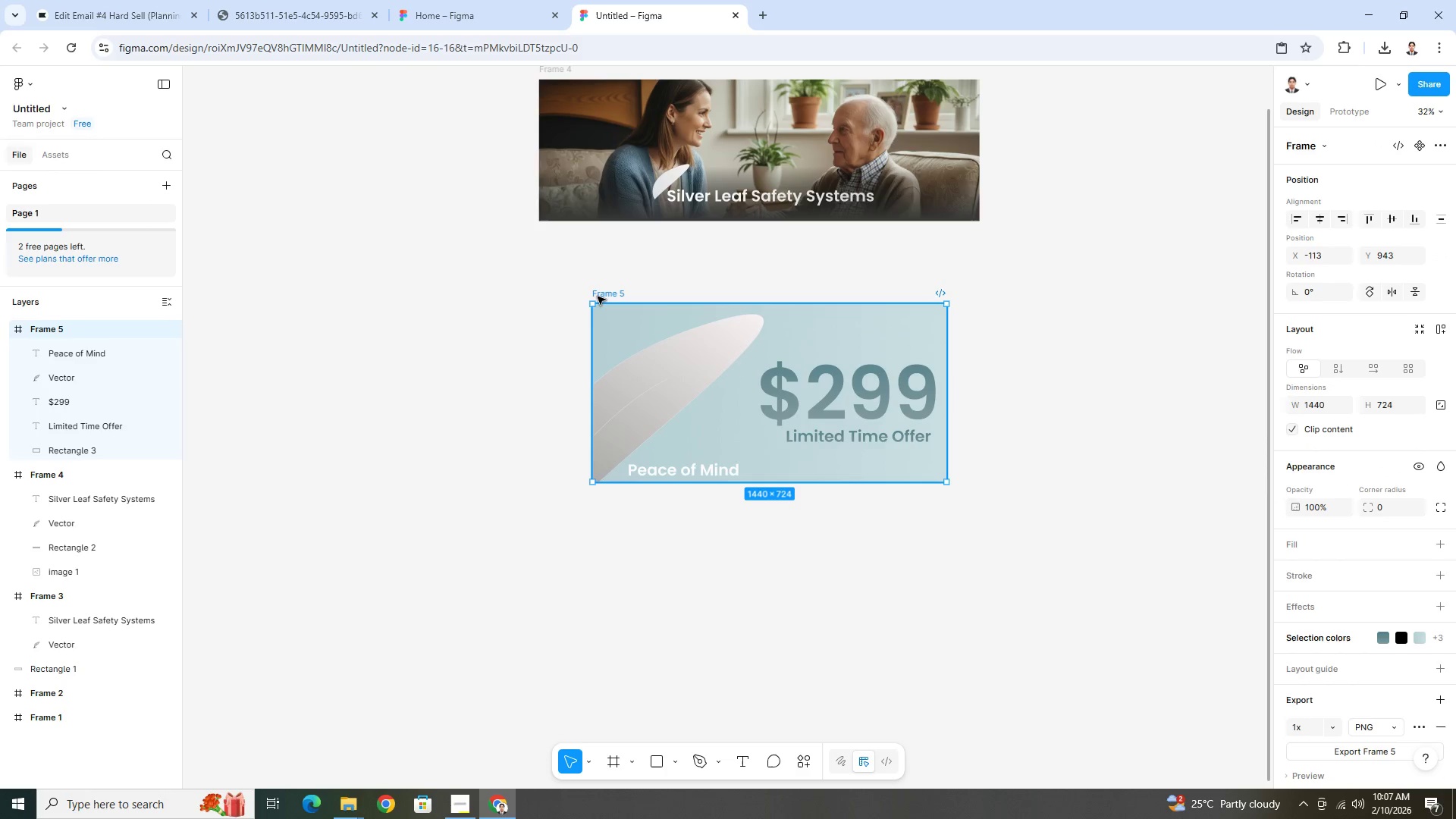 
key(Control+C)
 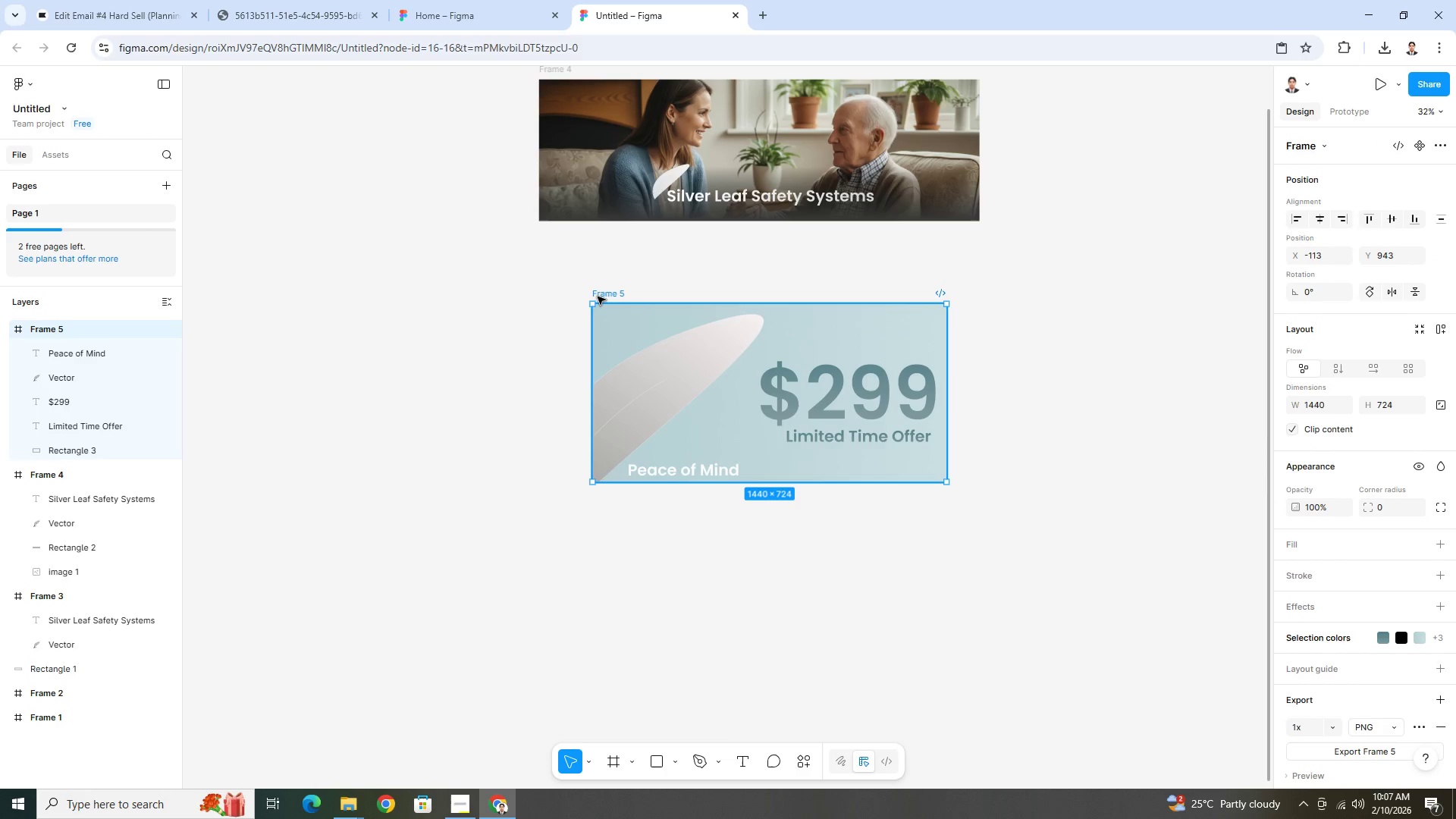 
key(Control+V)
 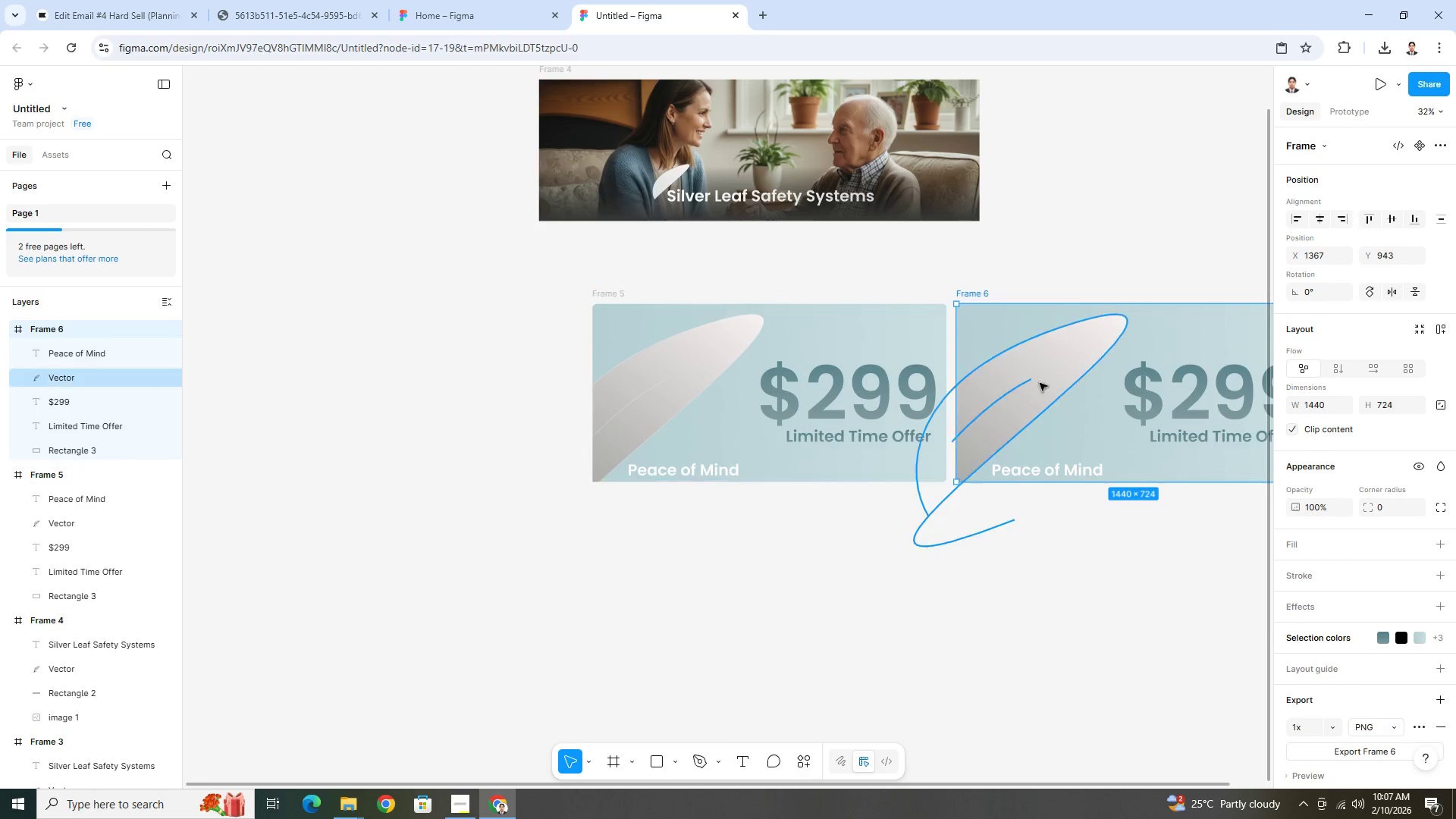 
hold_key(key=ControlLeft, duration=1.44)
scroll: coordinate [1003, 403], scroll_direction: none, amount: 0.0
 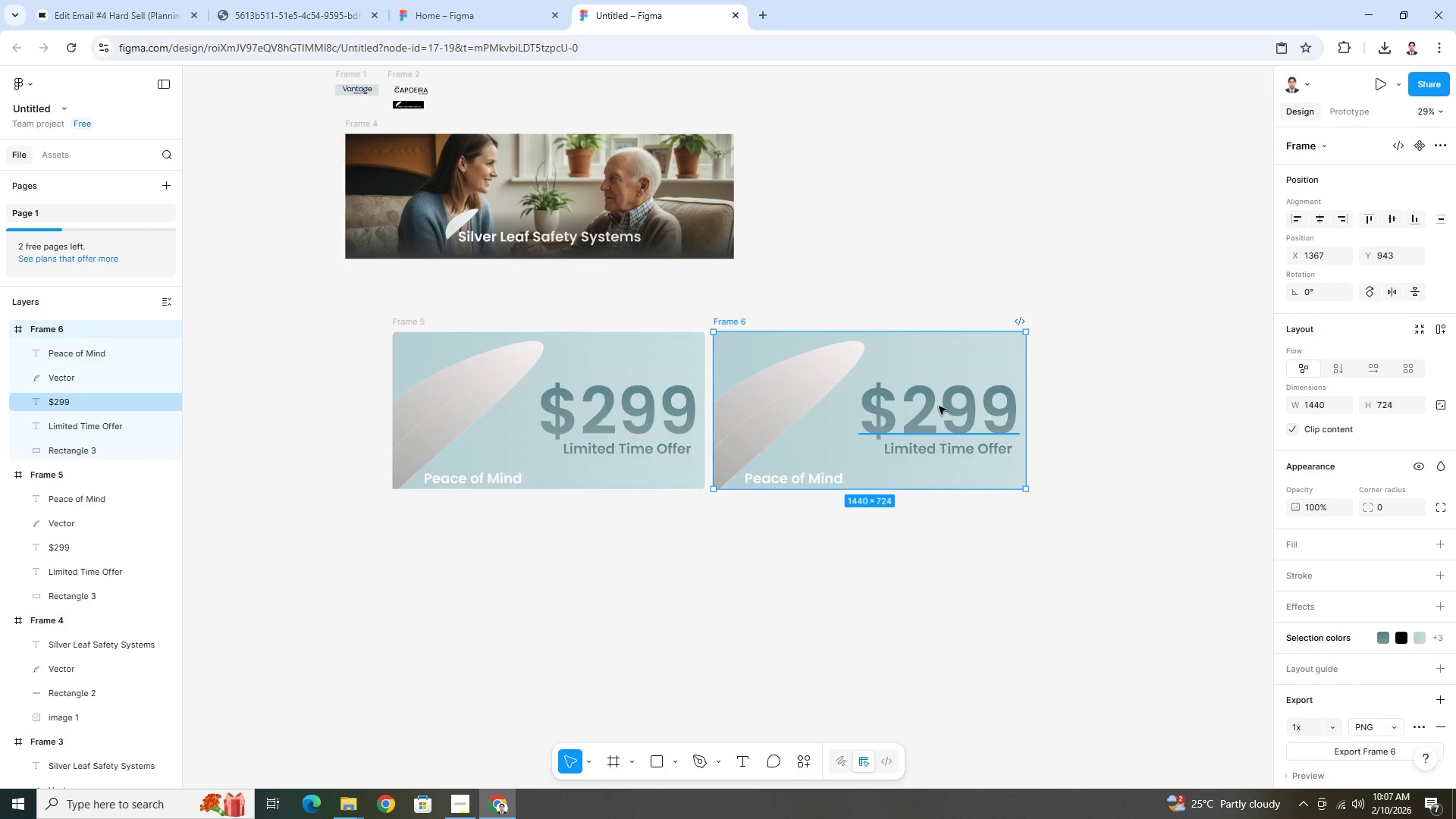 
key(Control+ControlLeft)
 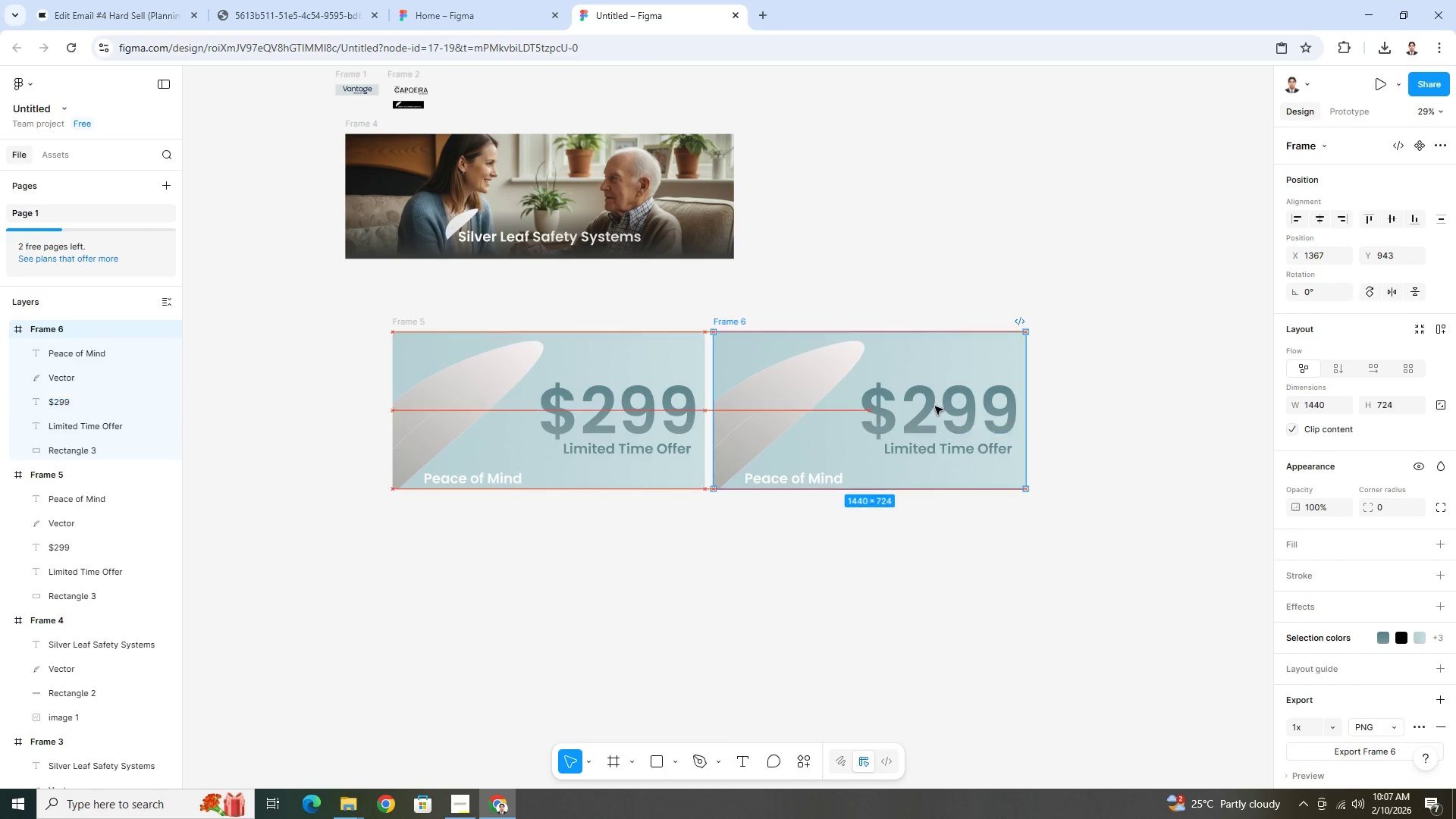 
left_click([935, 406])
 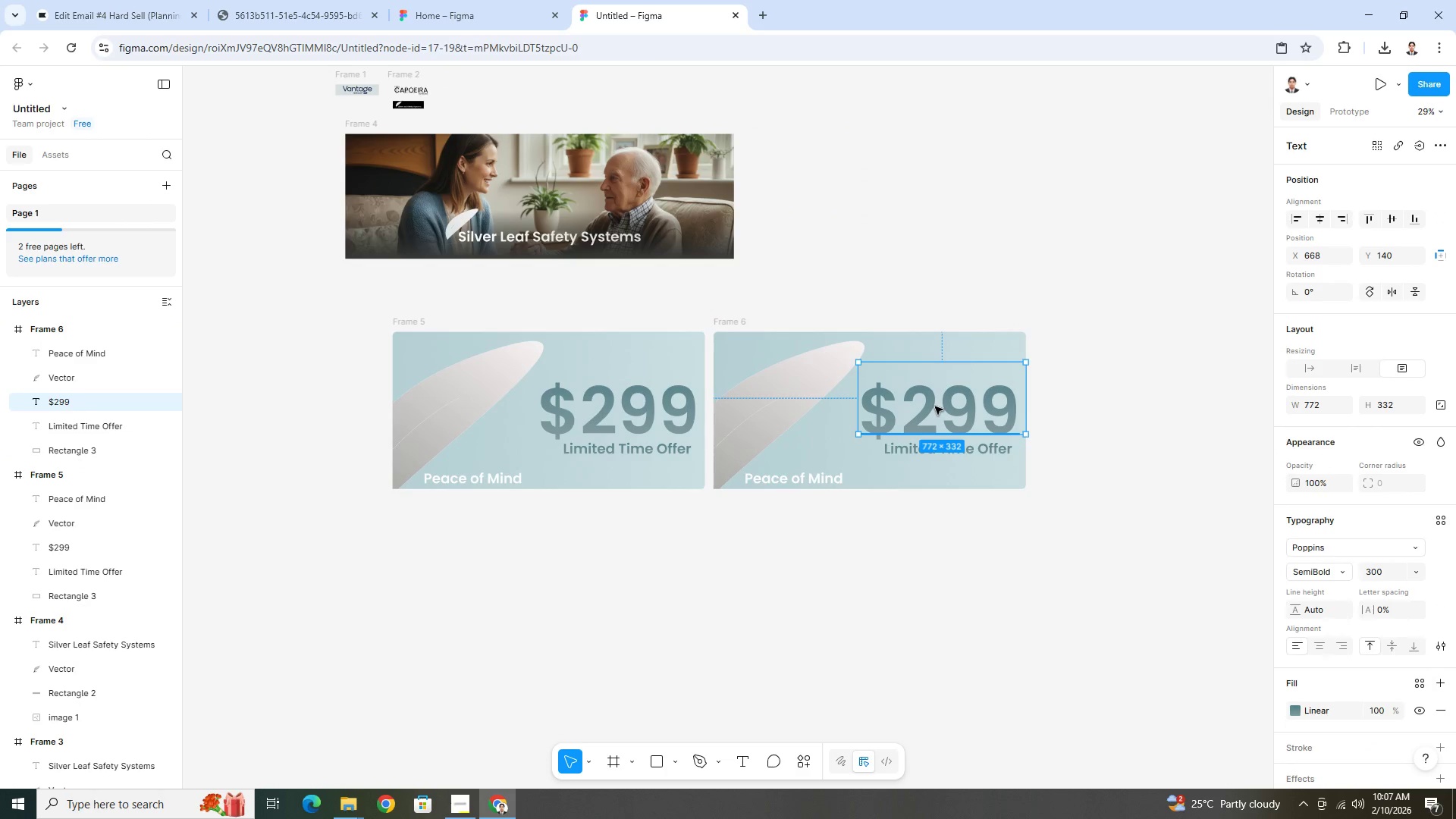 
double_click([935, 406])
 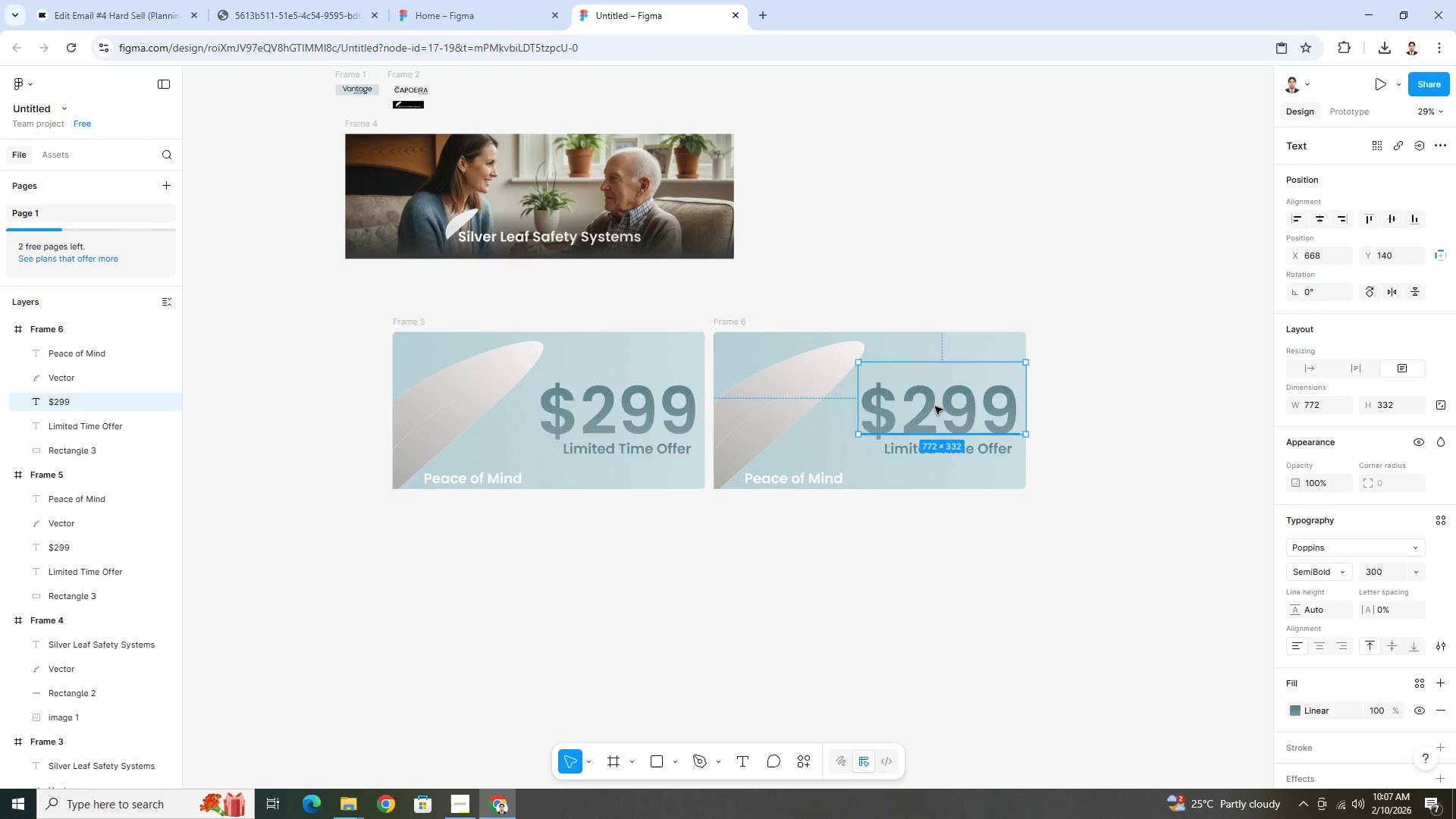 
double_click([935, 406])
 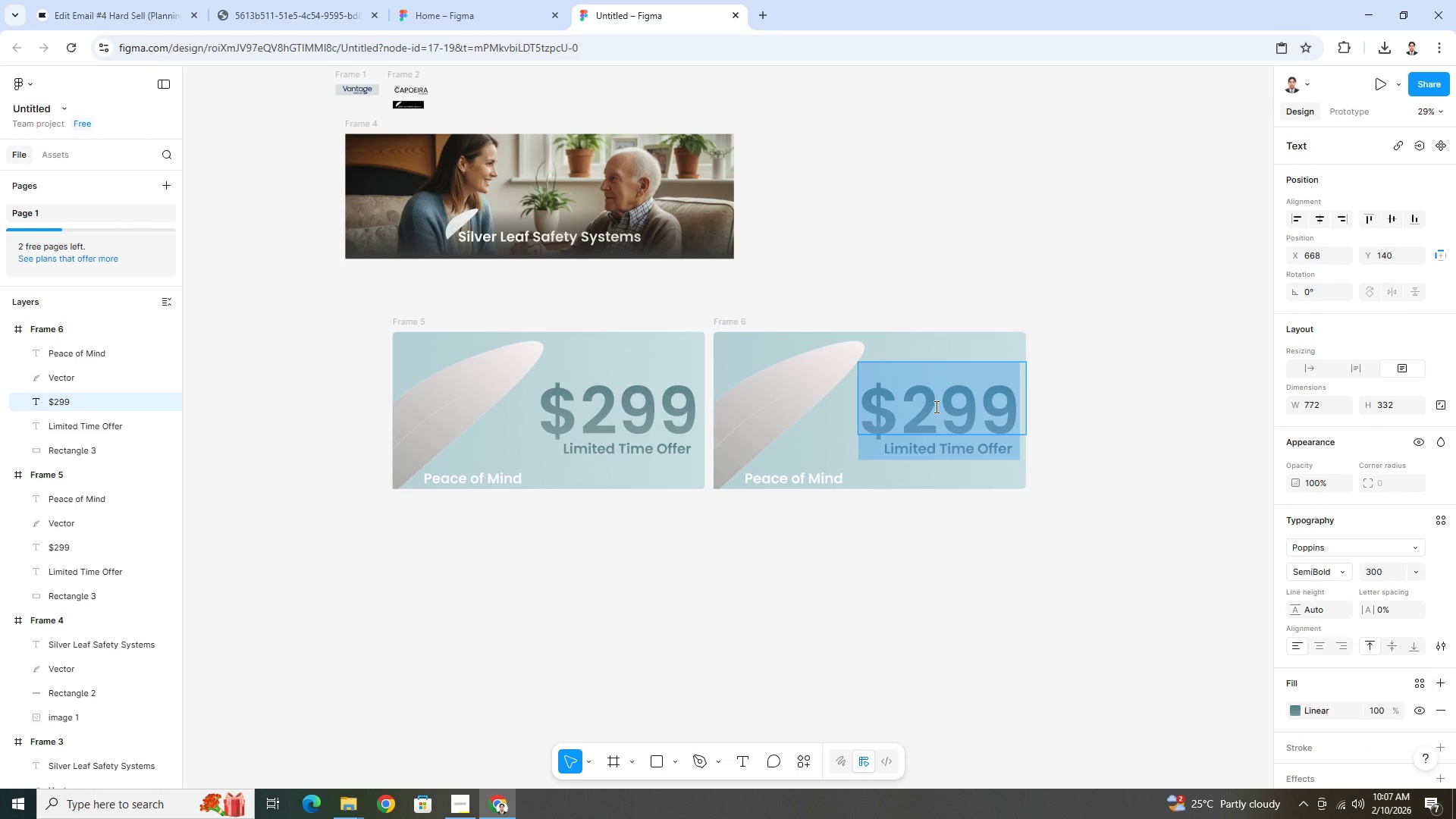 
left_click([935, 406])
 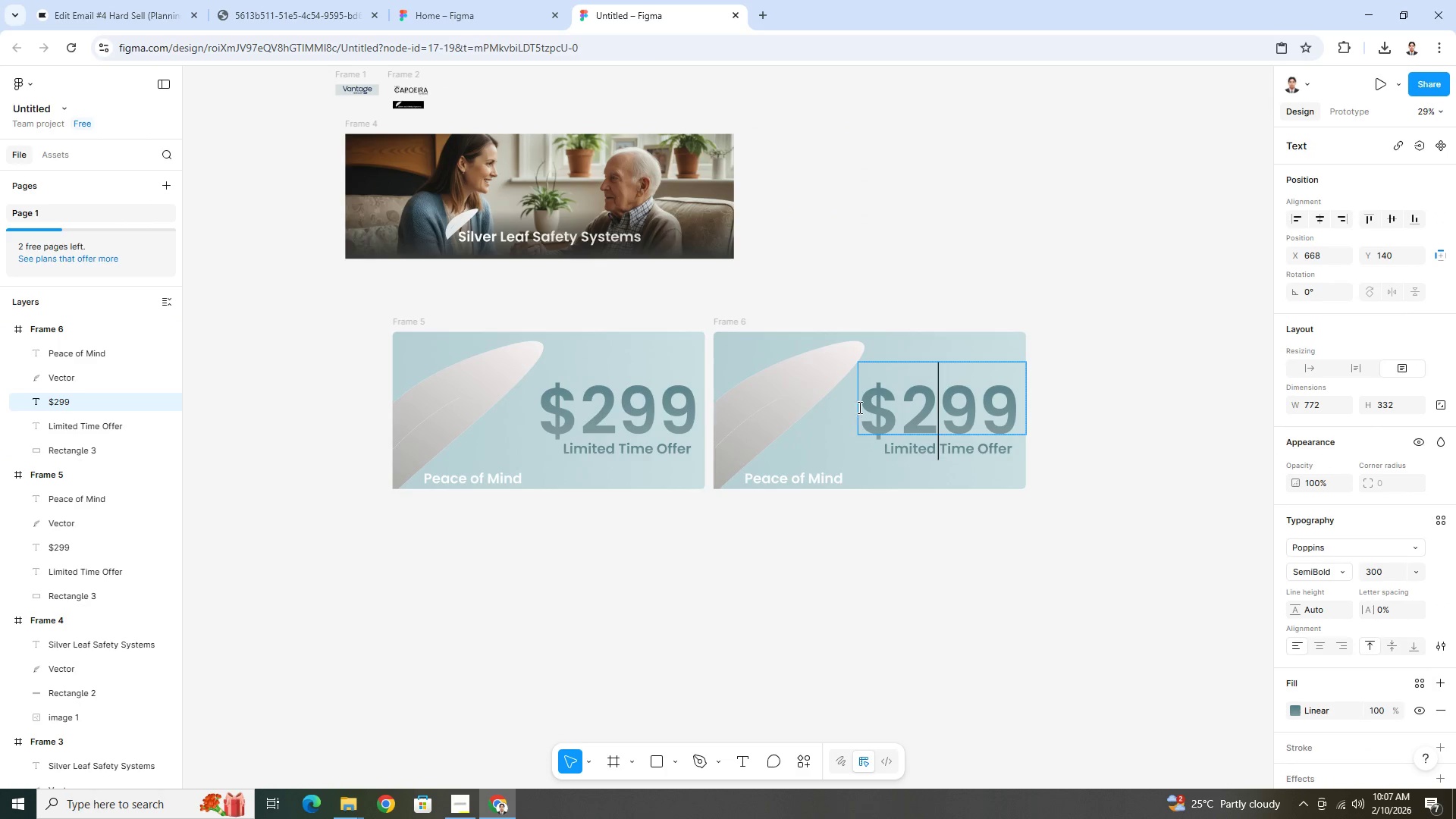 
left_click_drag(start_coordinate=[864, 406], to_coordinate=[1024, 410])
 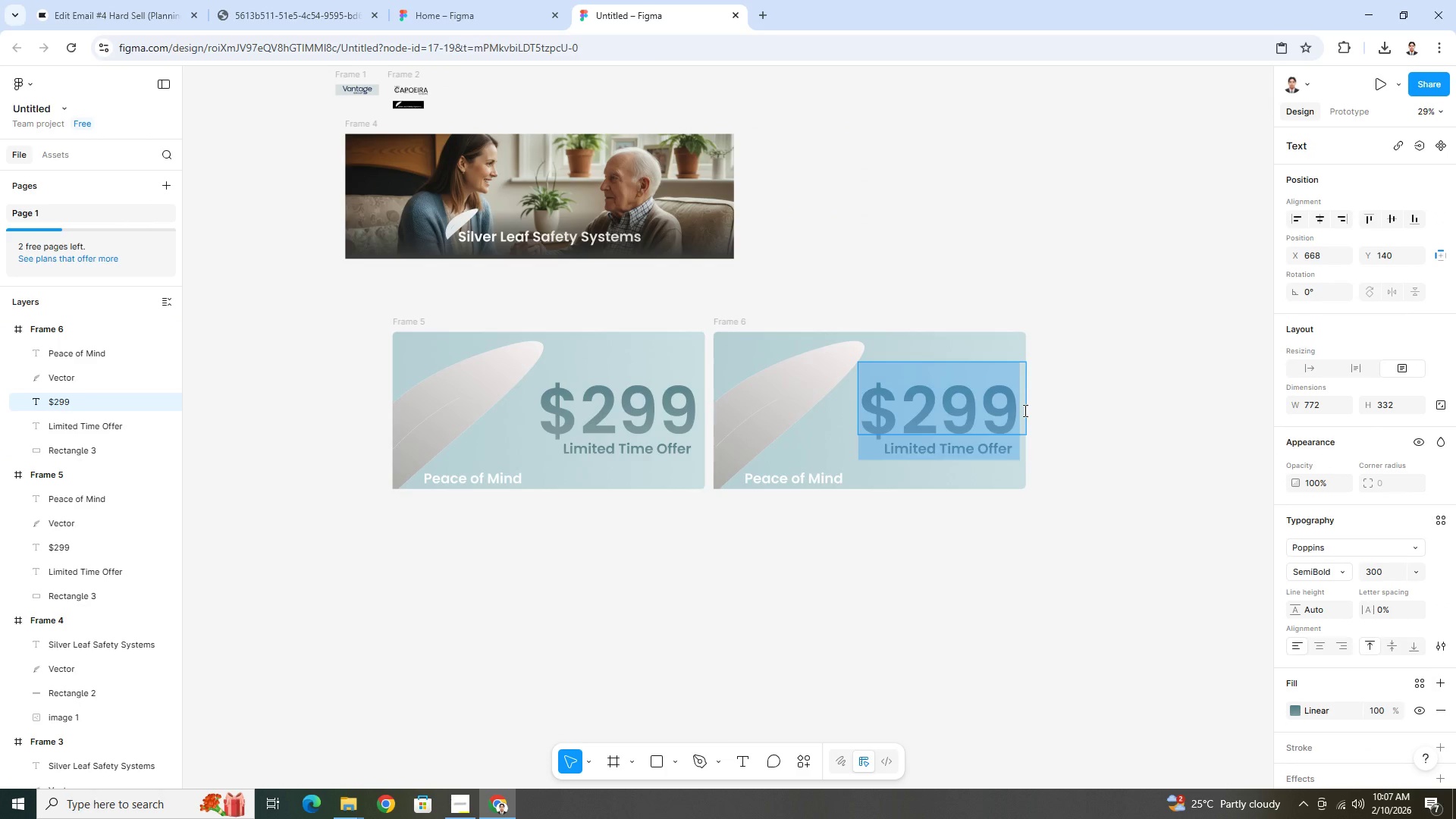 
type(15%off)
key(Backspace)
key(Backspace)
key(Backspace)
type( OFF)
 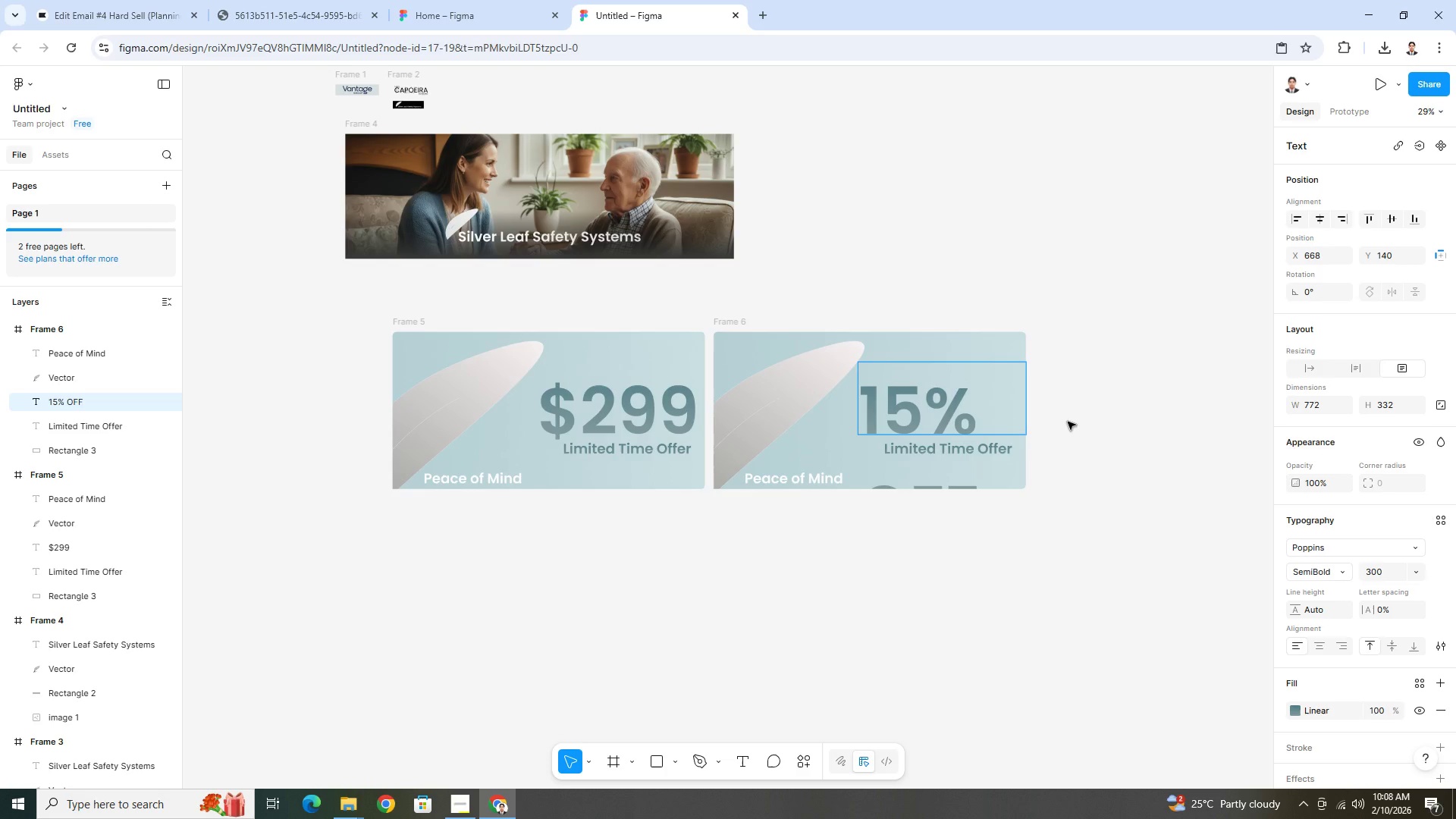 
hold_key(key=ControlLeft, duration=0.56)
 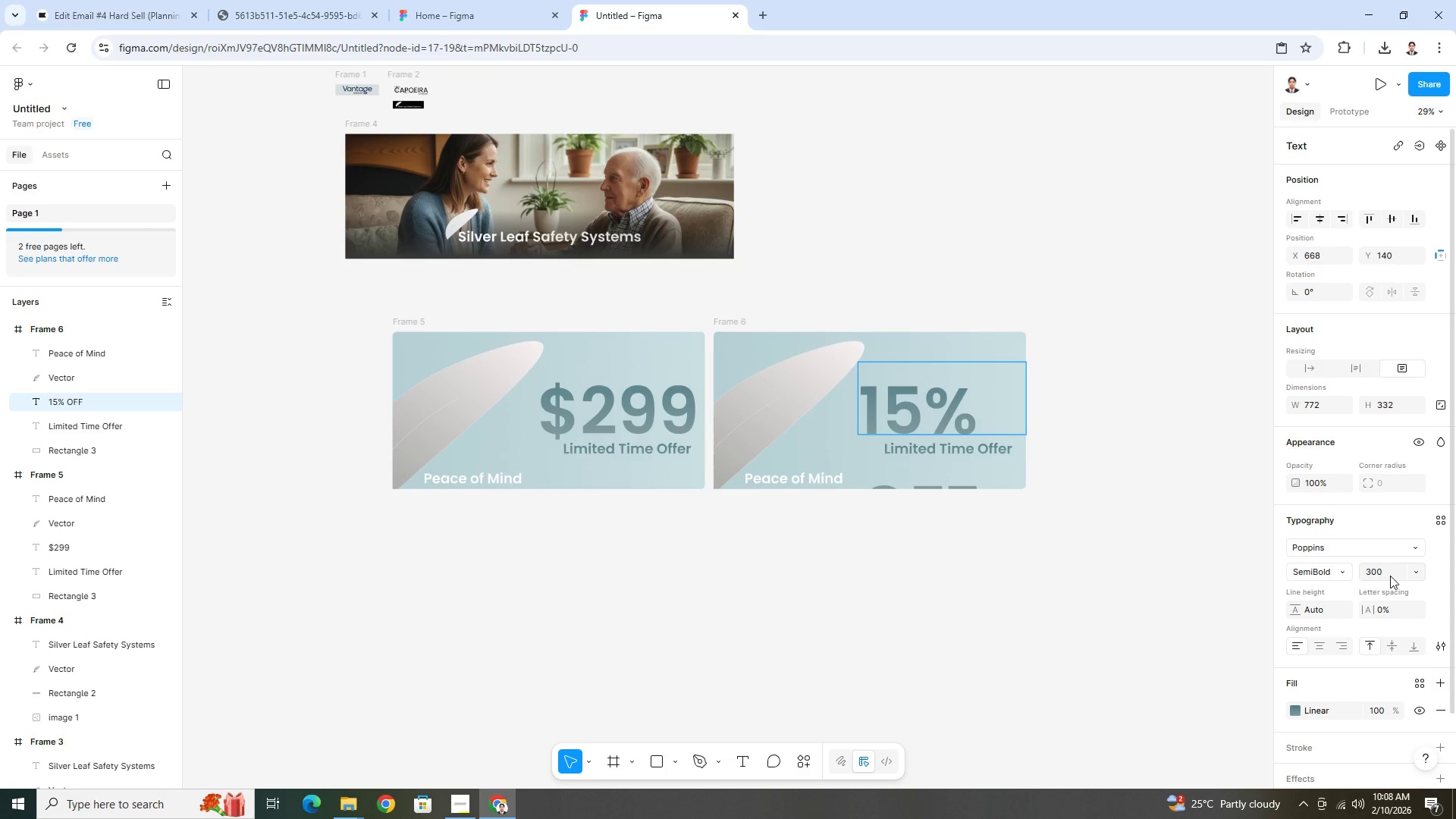 
key(Control+A)
 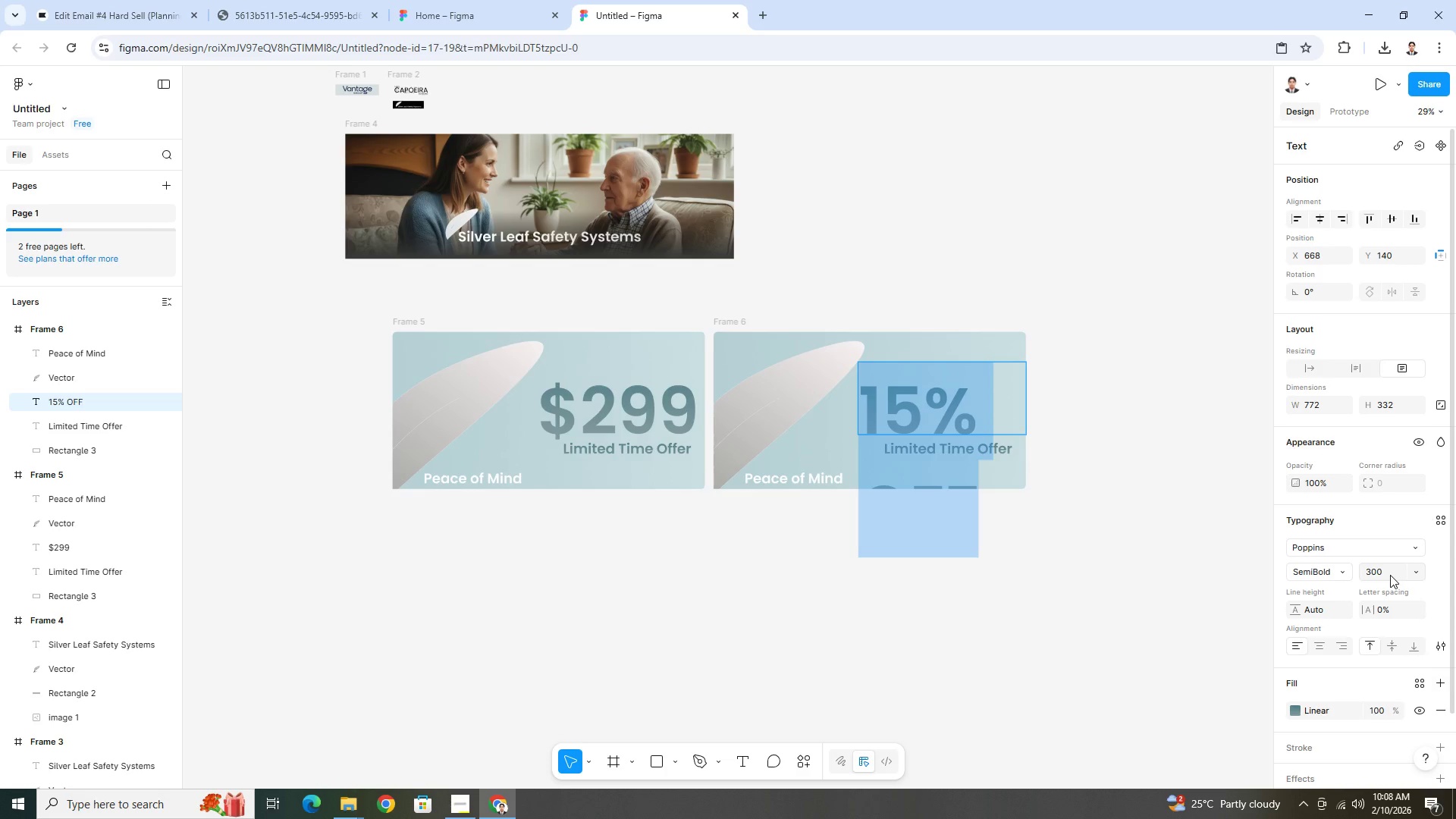 
left_click([1390, 575])
 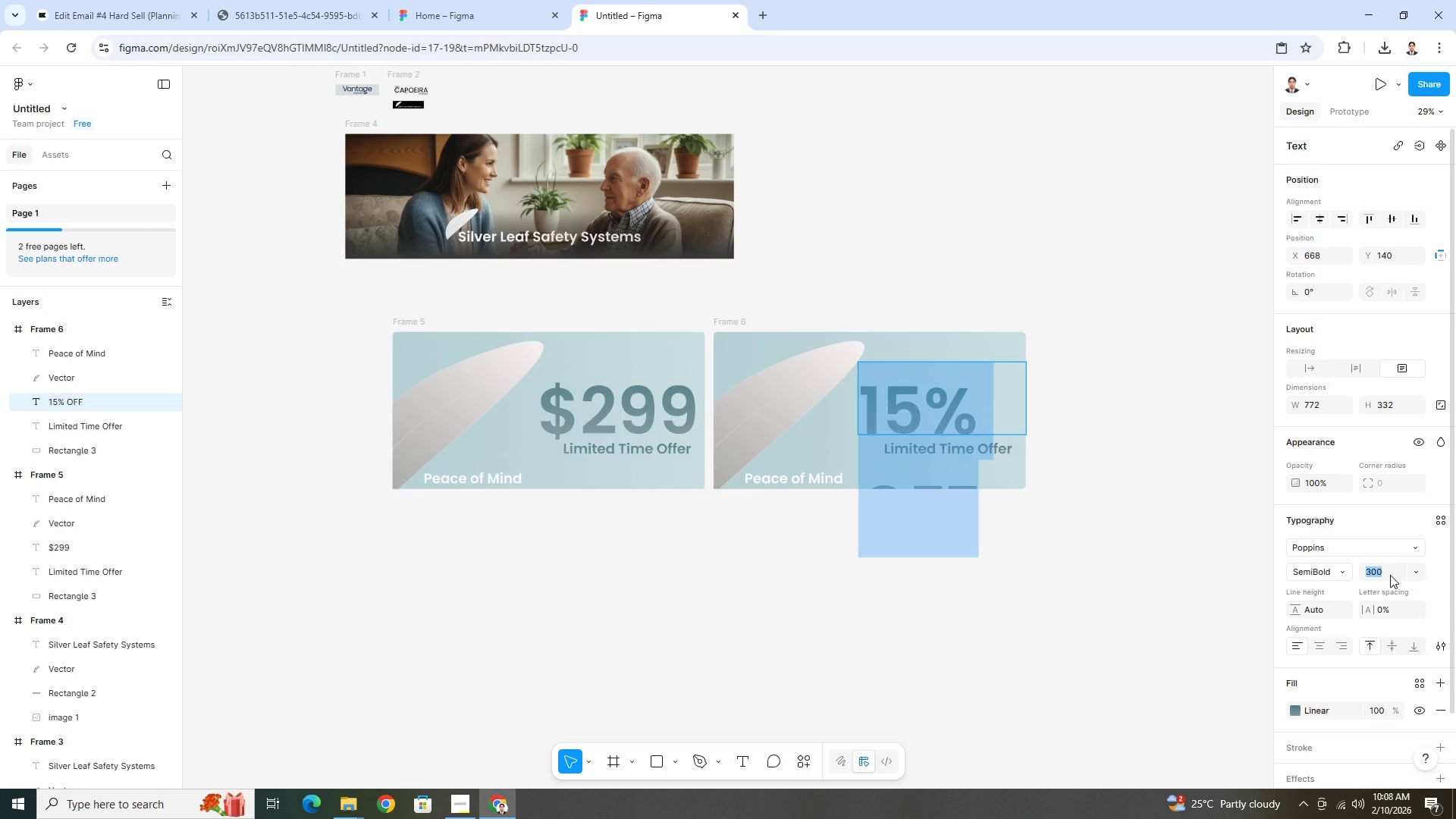 
key(Numpad2)
 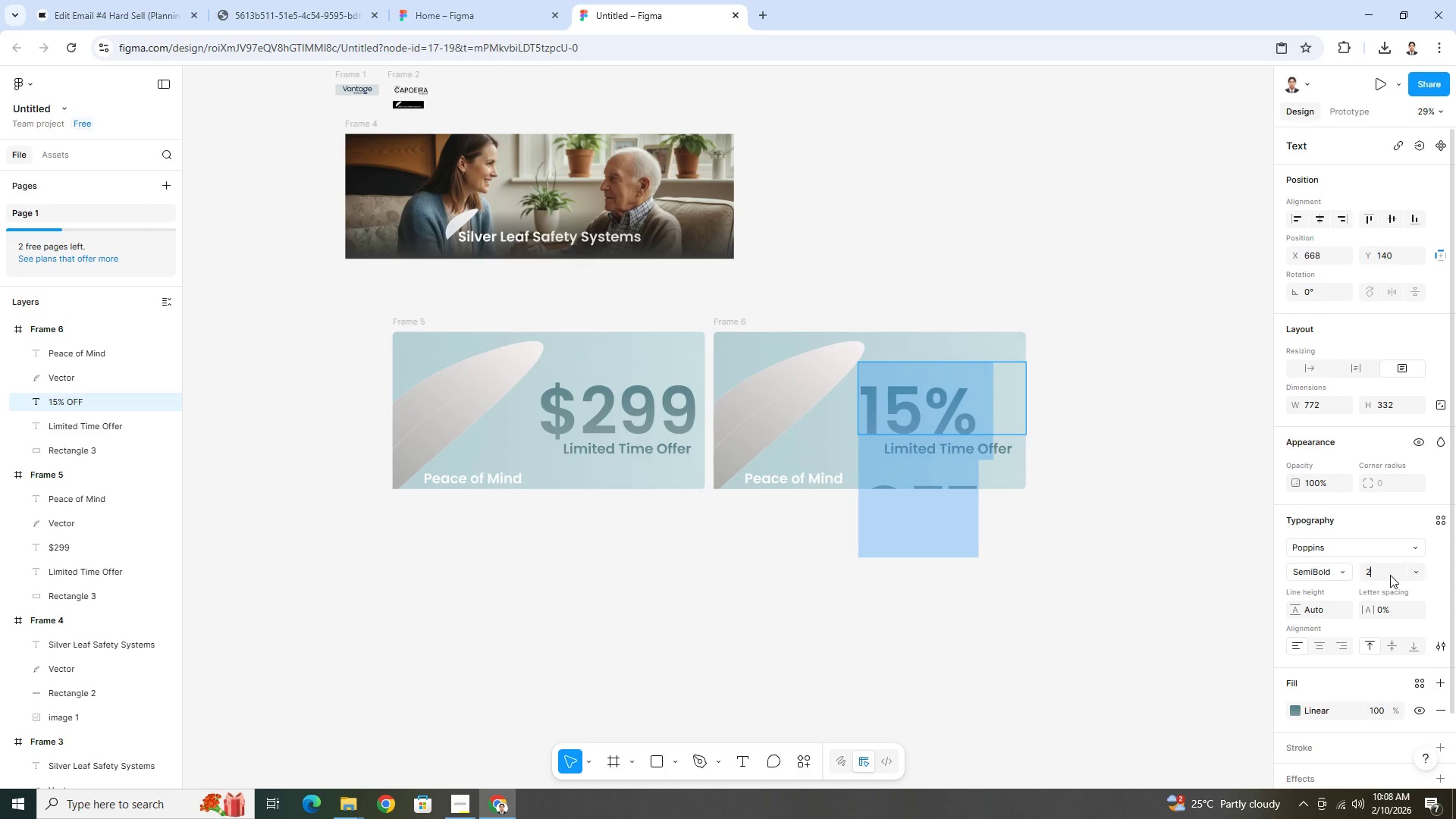 
key(Numpad0)
 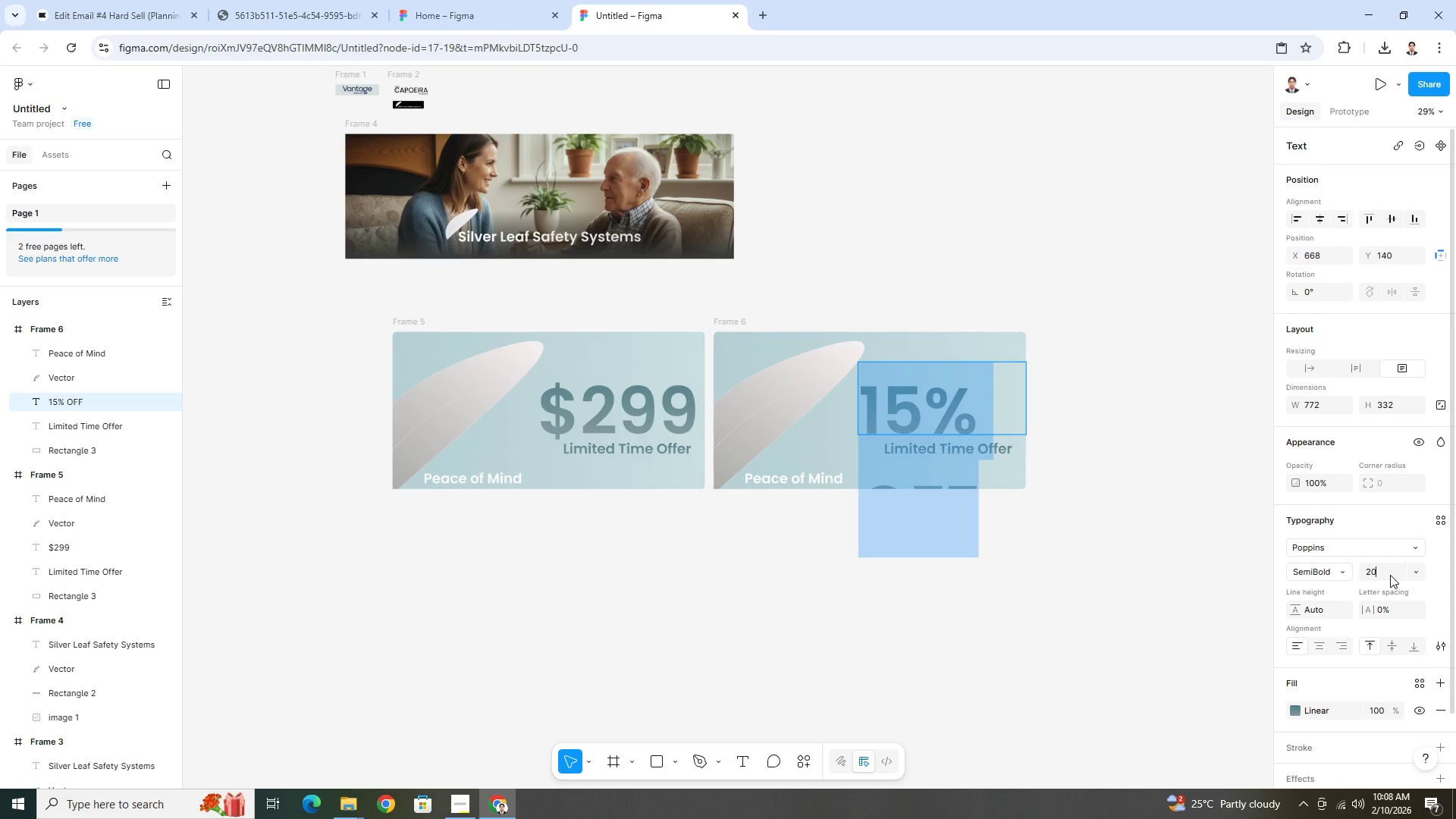 
key(Numpad0)
 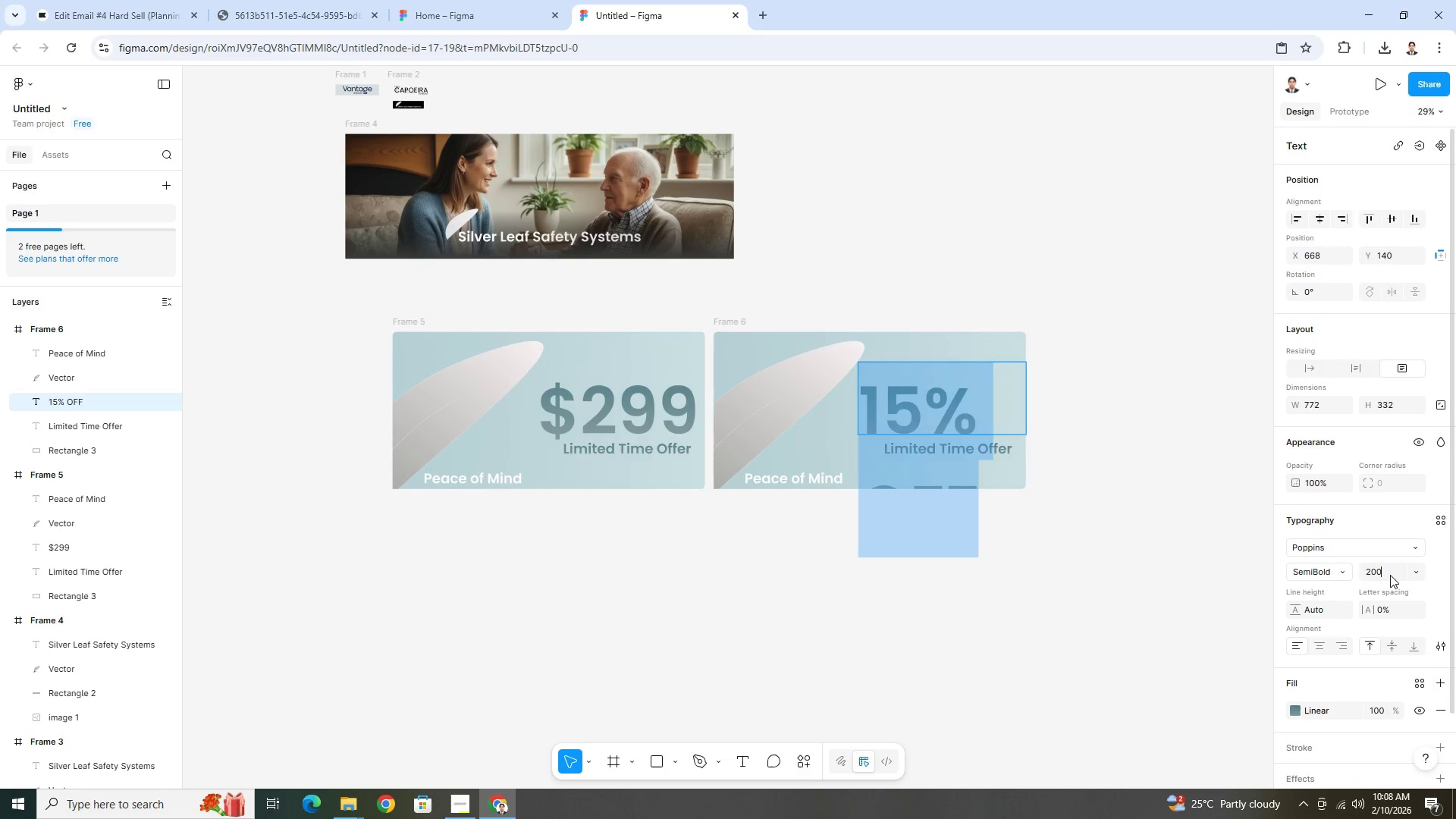 
key(NumpadEnter)
 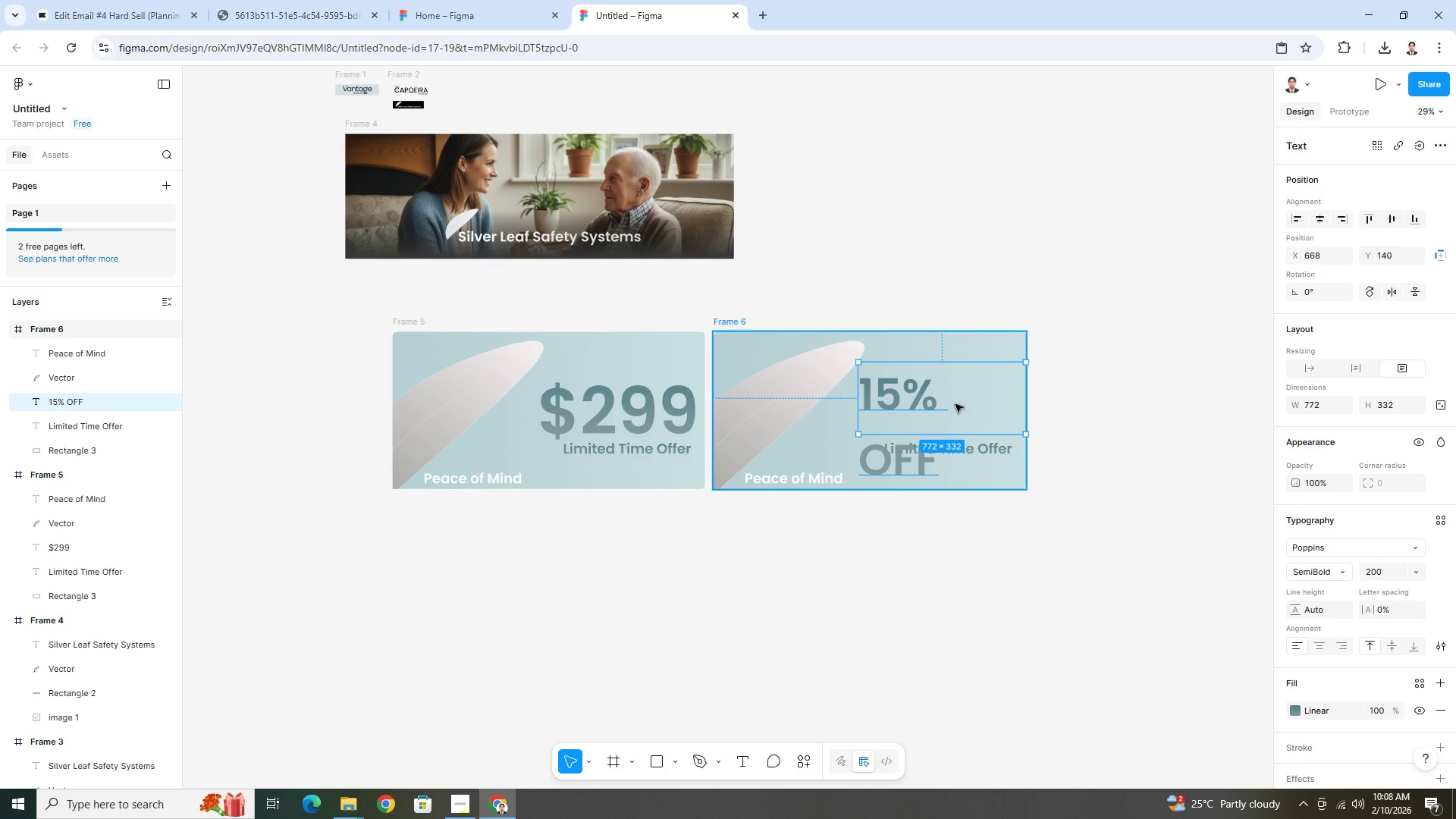 
left_click_drag(start_coordinate=[1024, 397], to_coordinate=[1030, 399])